 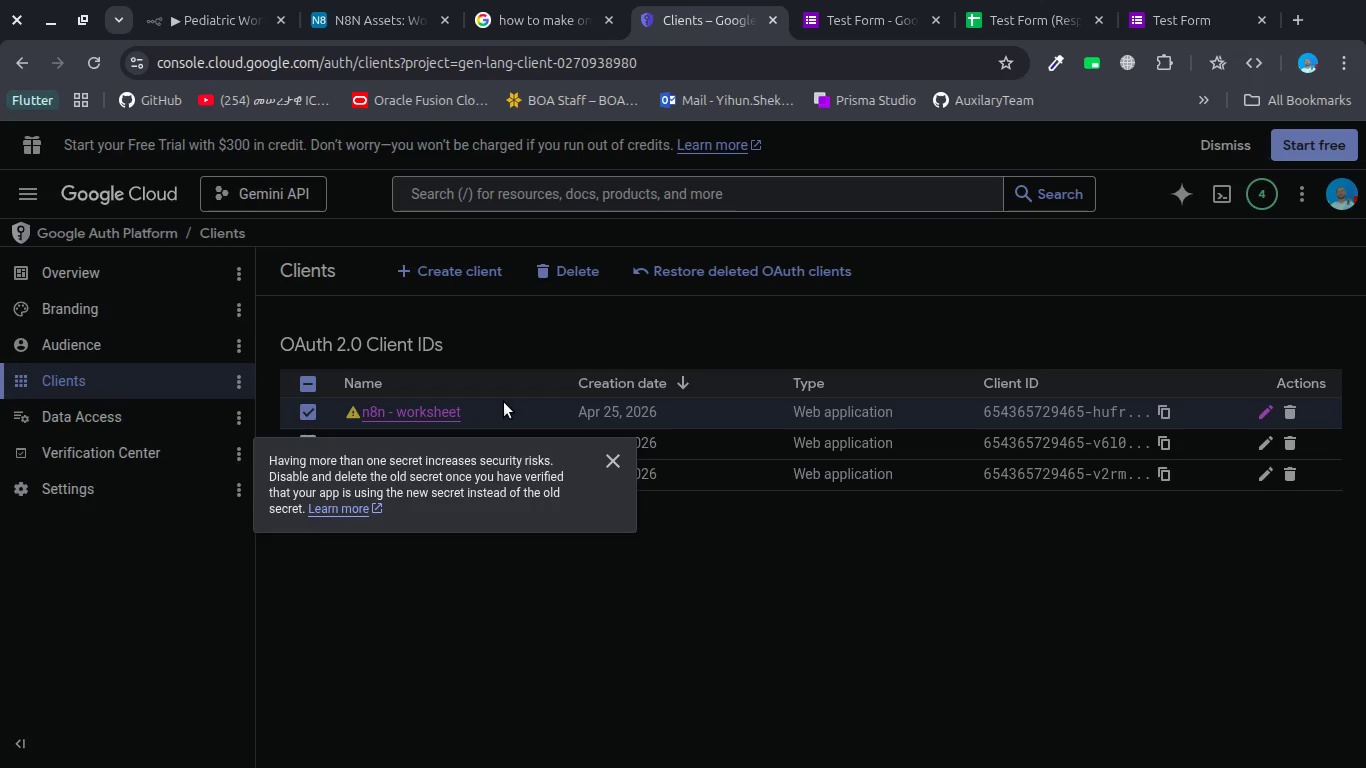 
left_click([437, 418])
 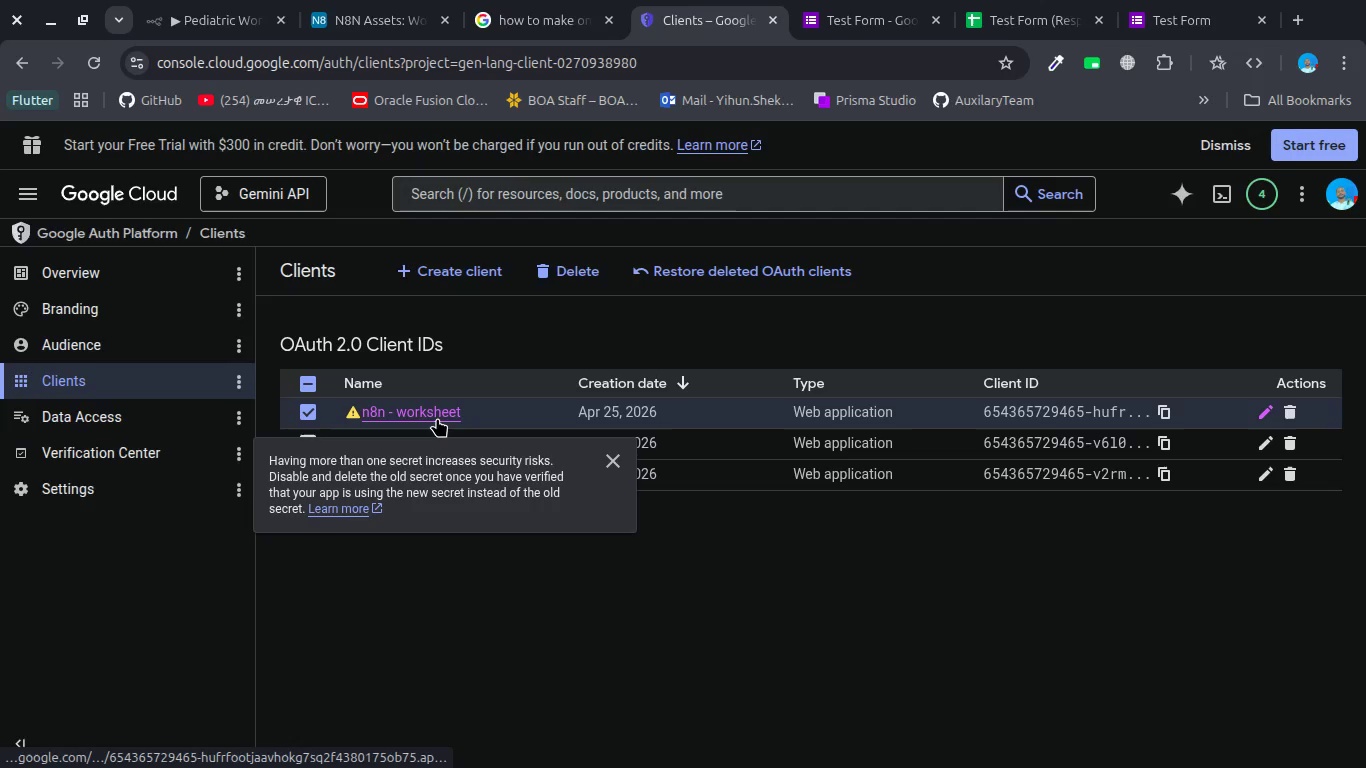 
double_click([437, 418])
 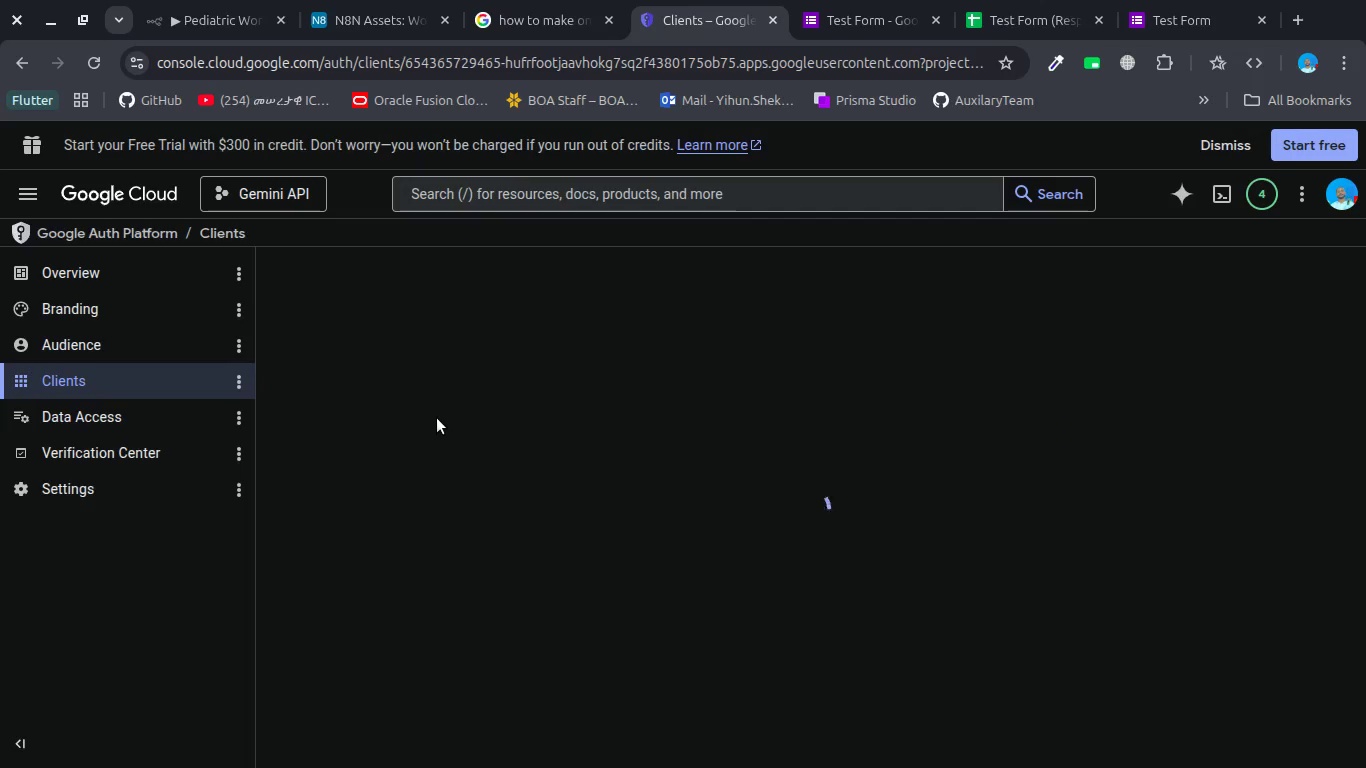 
scroll: coordinate [437, 418], scroll_direction: down, amount: 8.0
 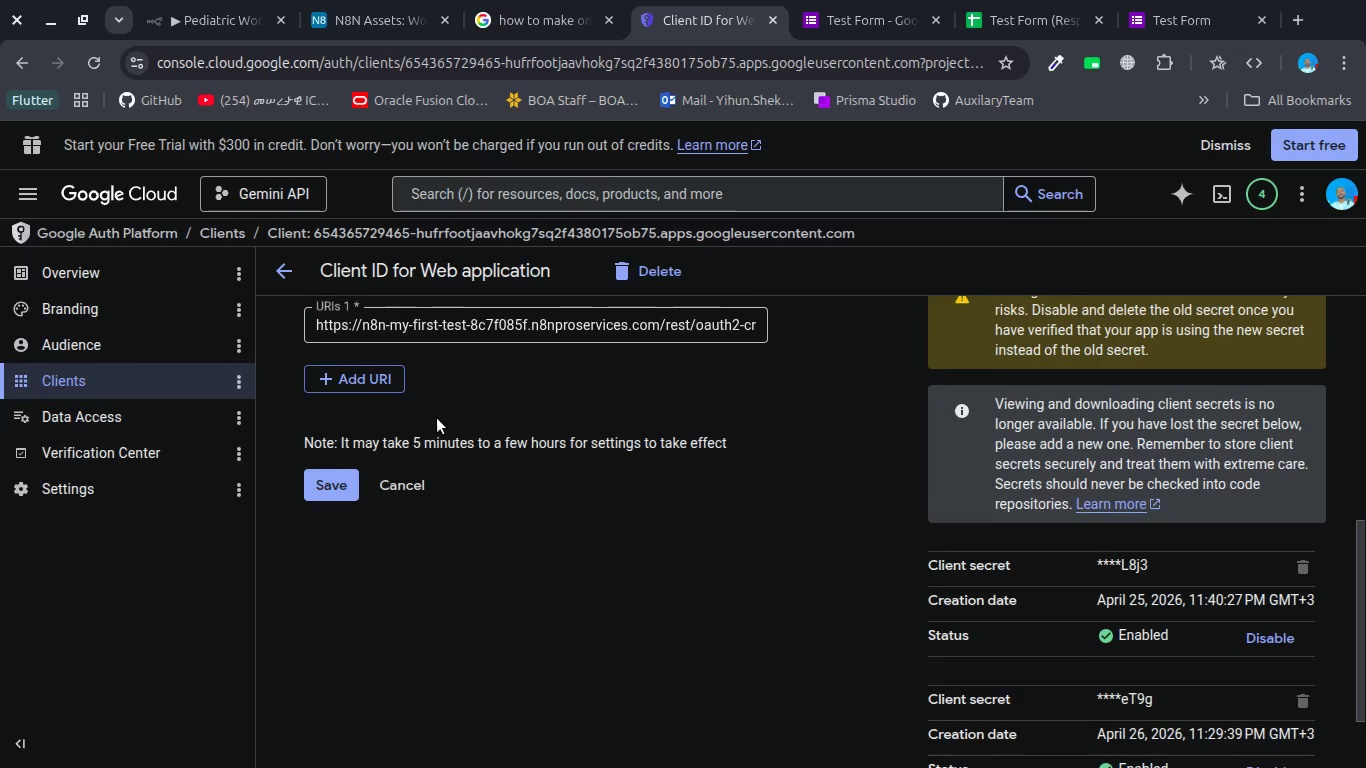 
scroll: coordinate [437, 418], scroll_direction: up, amount: 1.0
 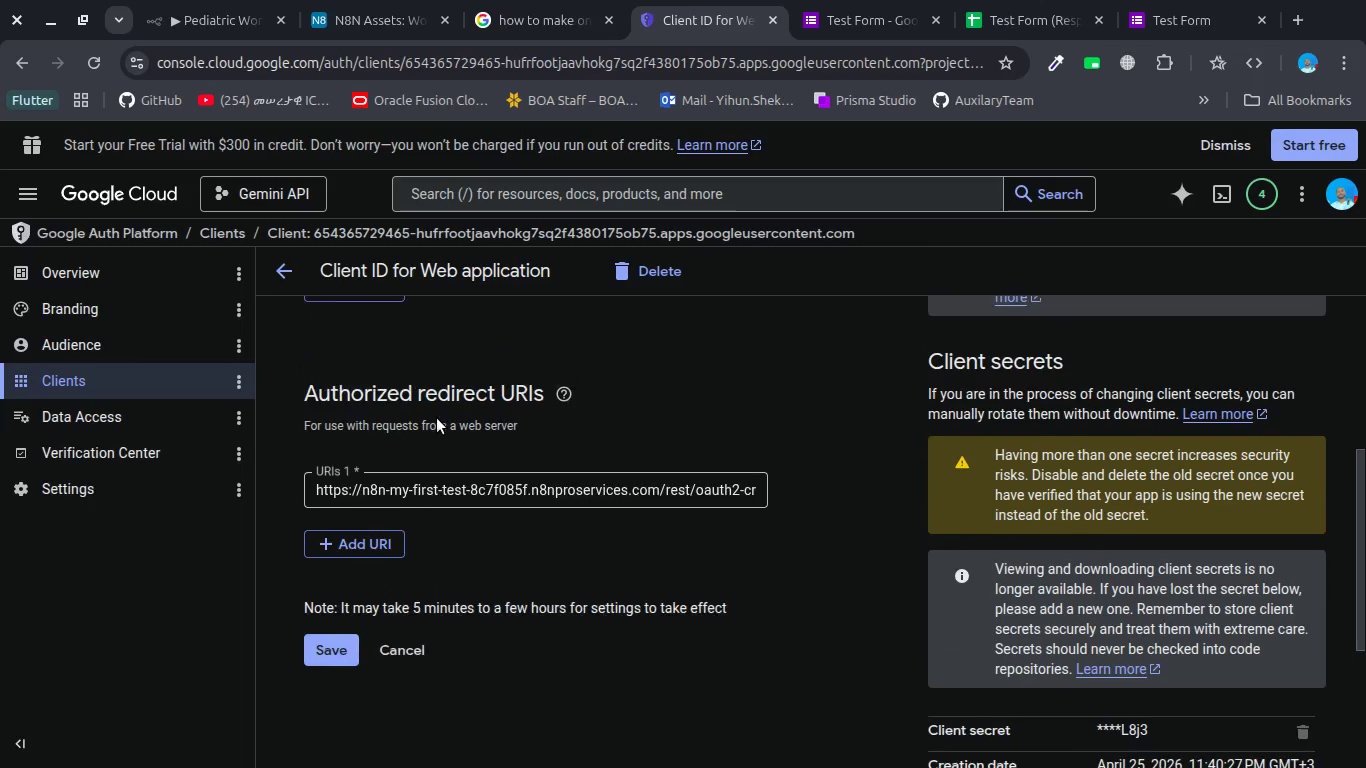 
scroll: coordinate [437, 418], scroll_direction: down, amount: 3.0
 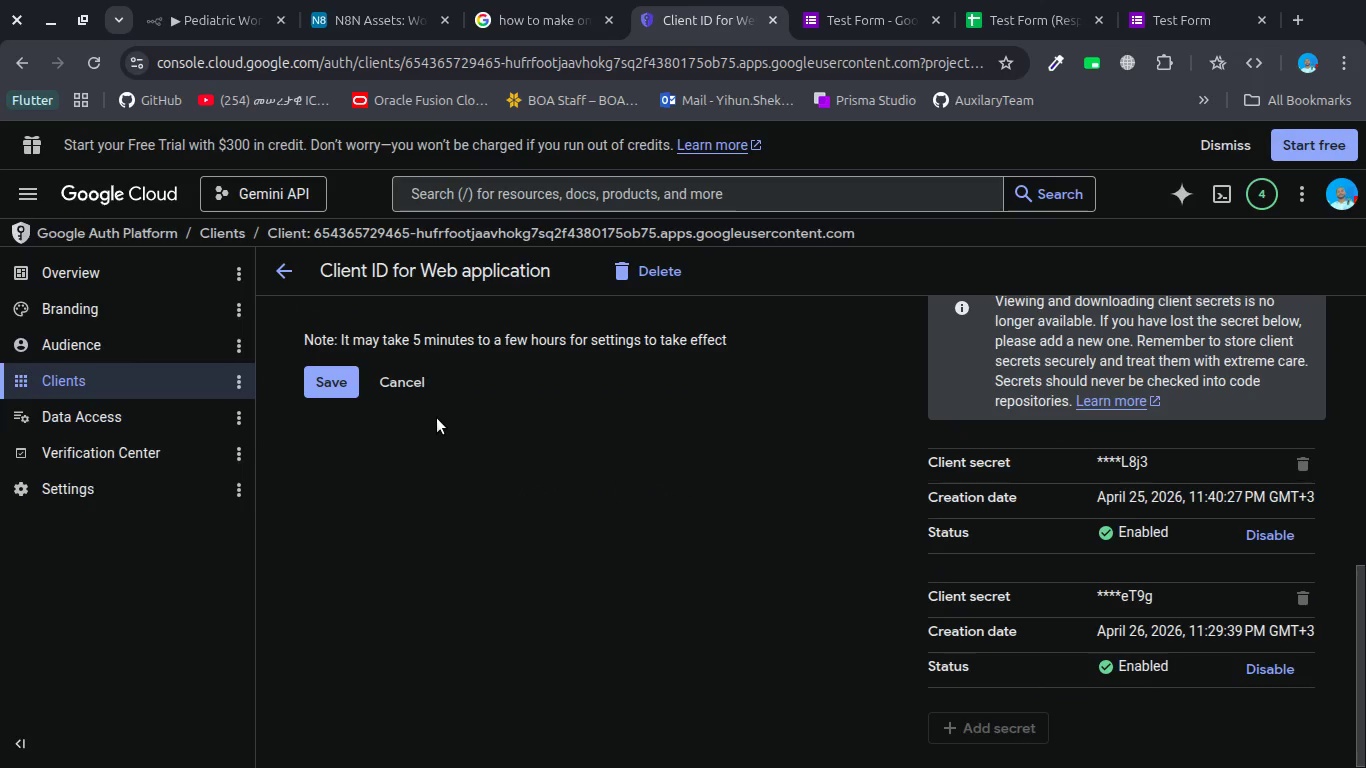 
scroll: coordinate [437, 418], scroll_direction: up, amount: 10.0
 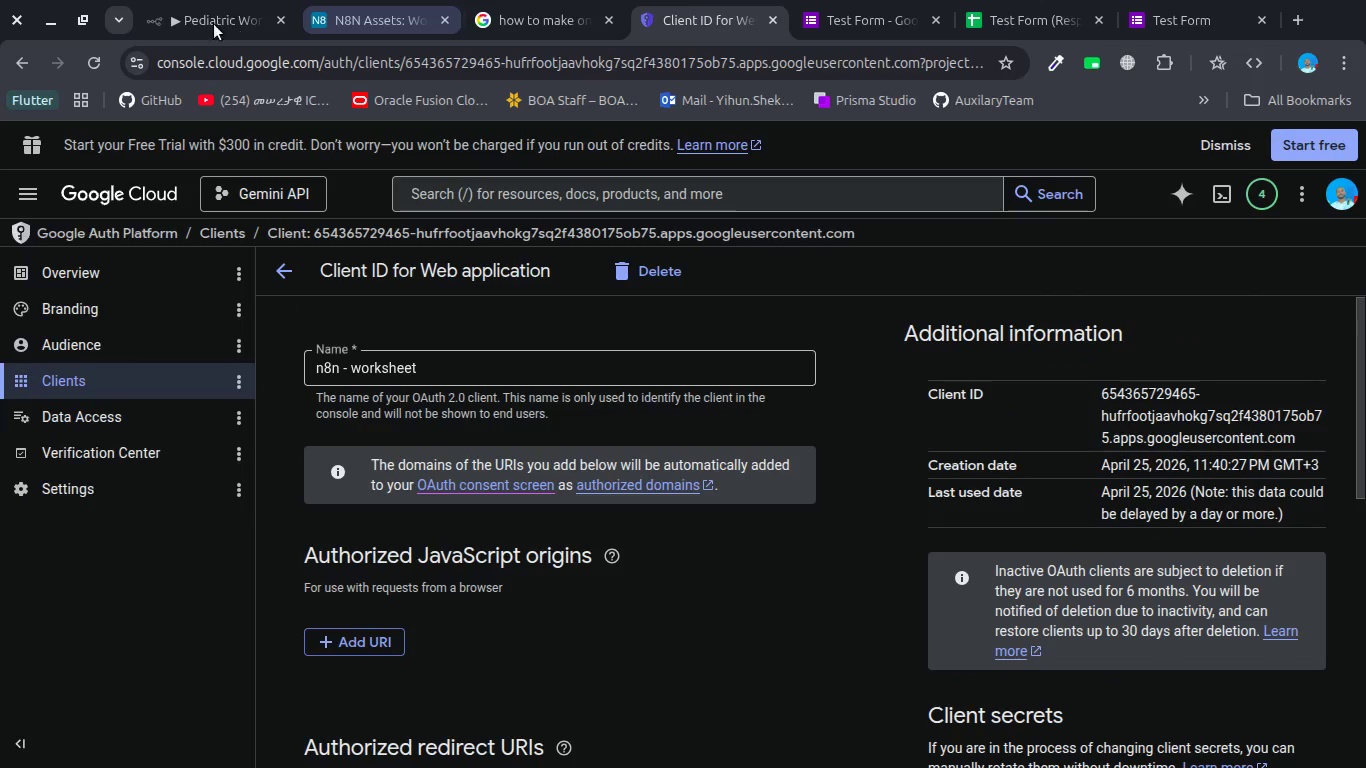 
left_click([205, 24])
 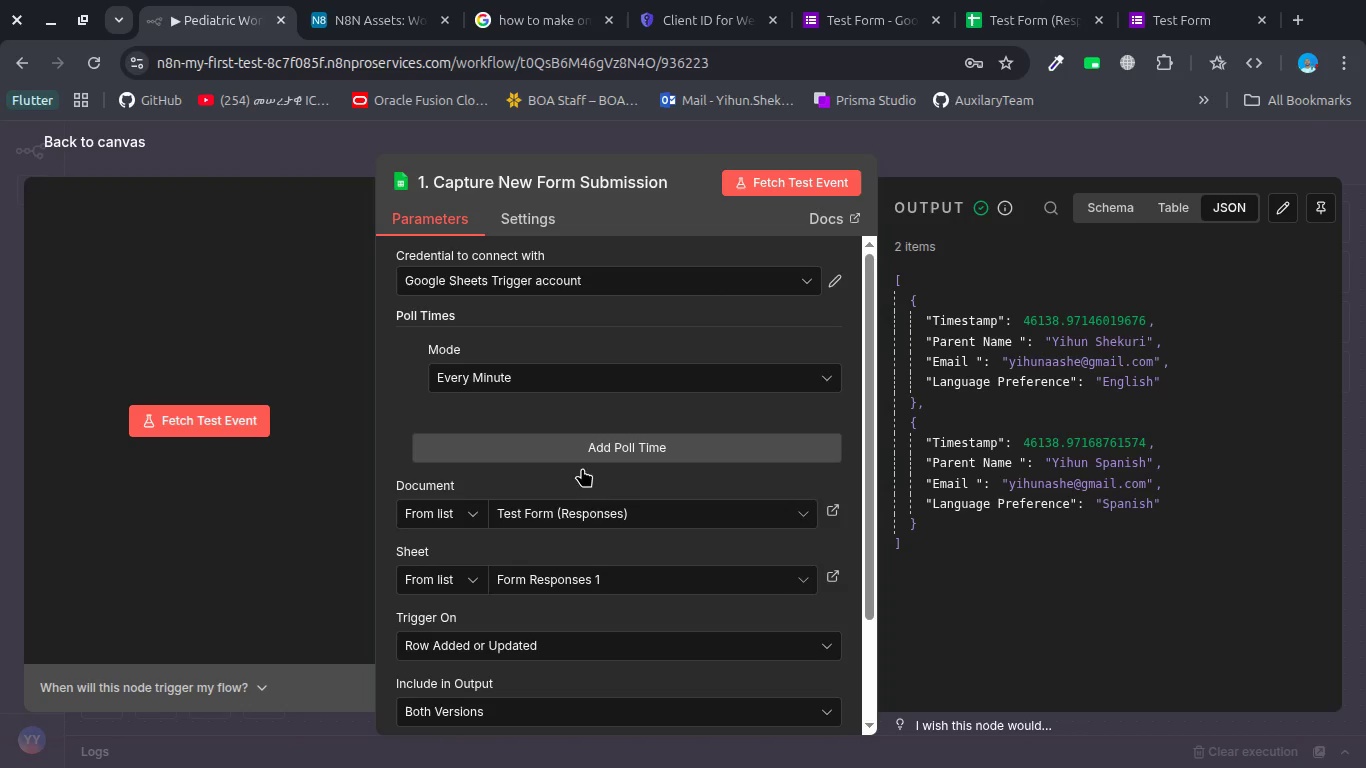 
scroll: coordinate [580, 473], scroll_direction: down, amount: 3.0
 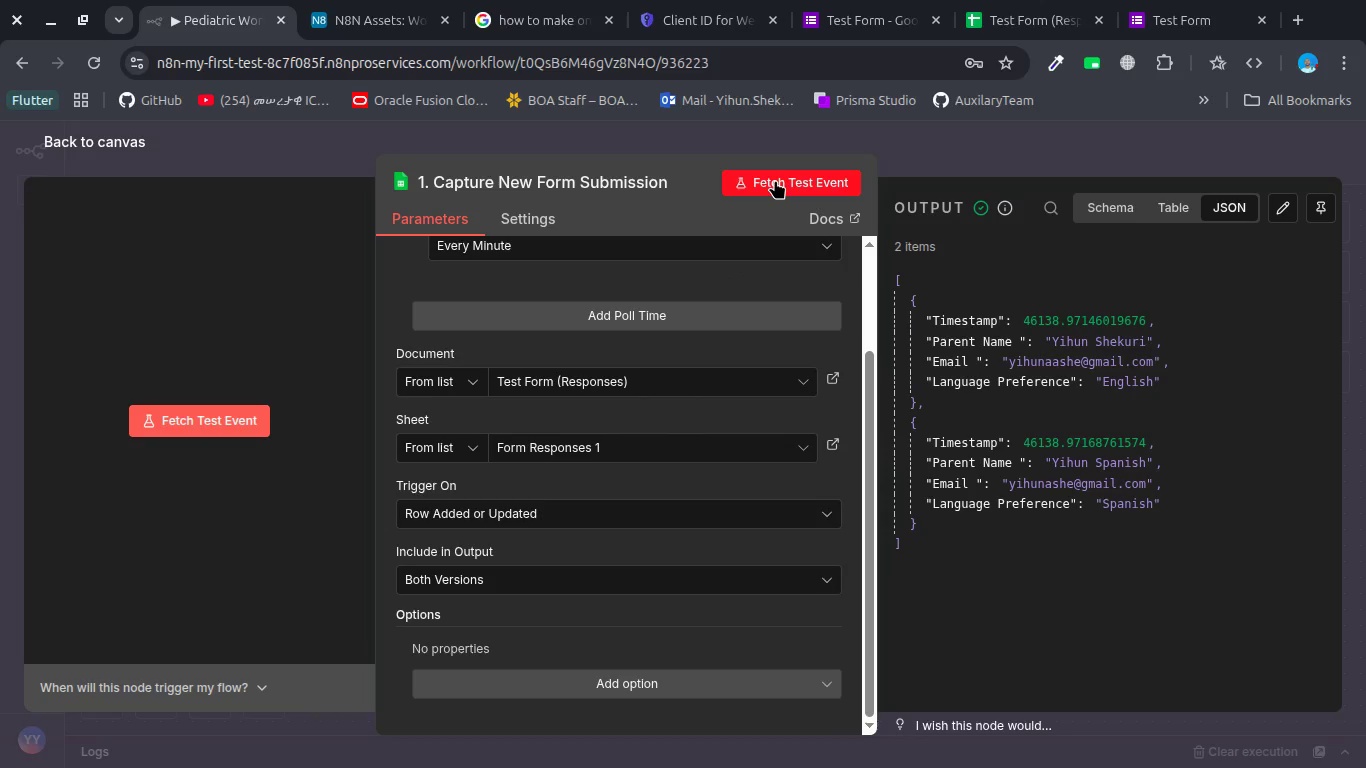 
left_click([1013, 31])
 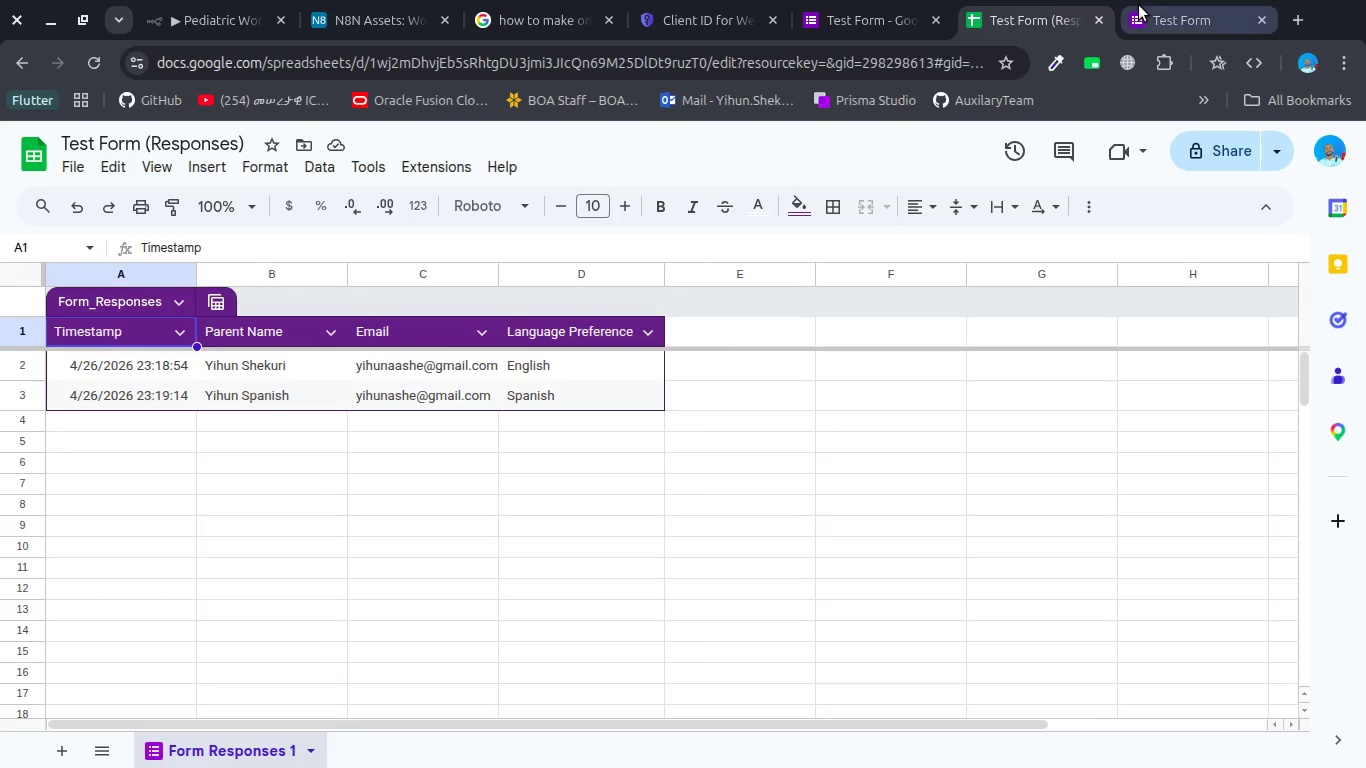 
left_click([1139, 5])
 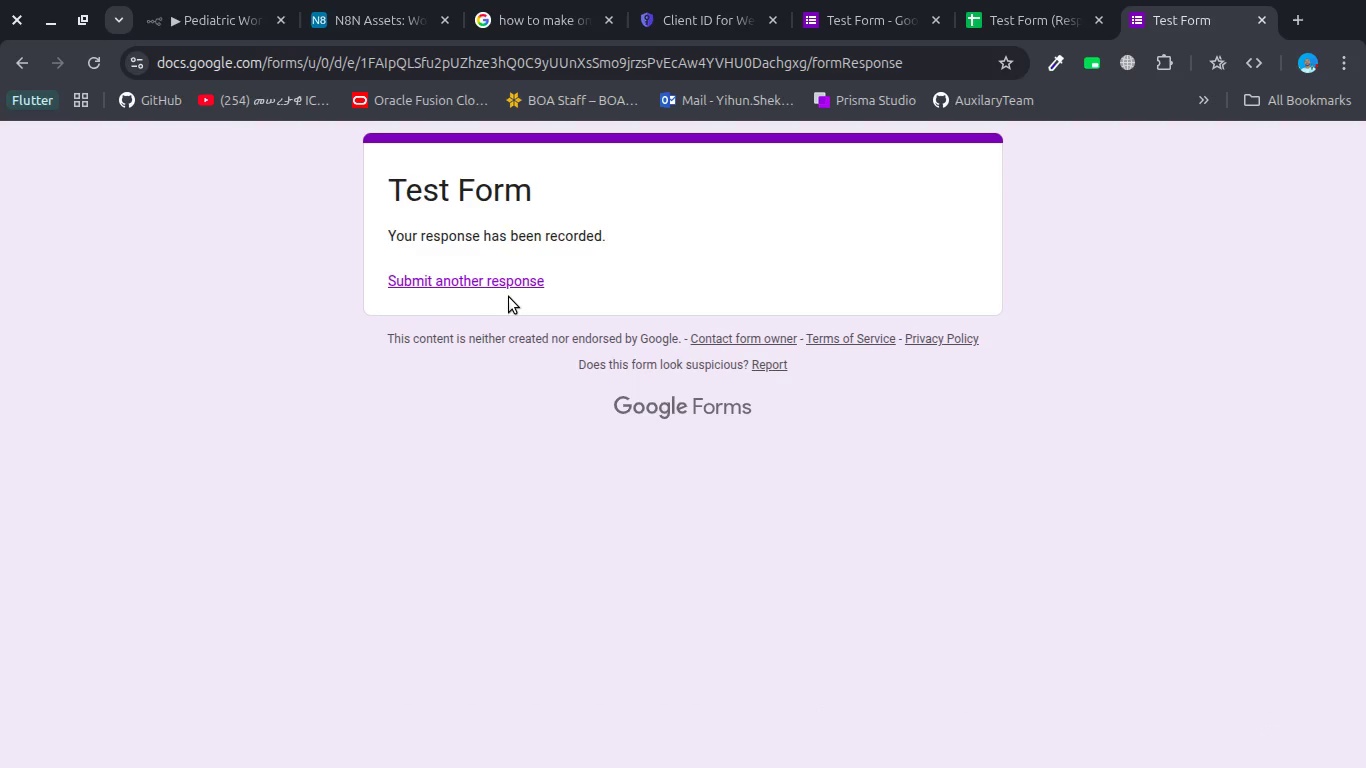 
left_click([515, 287])
 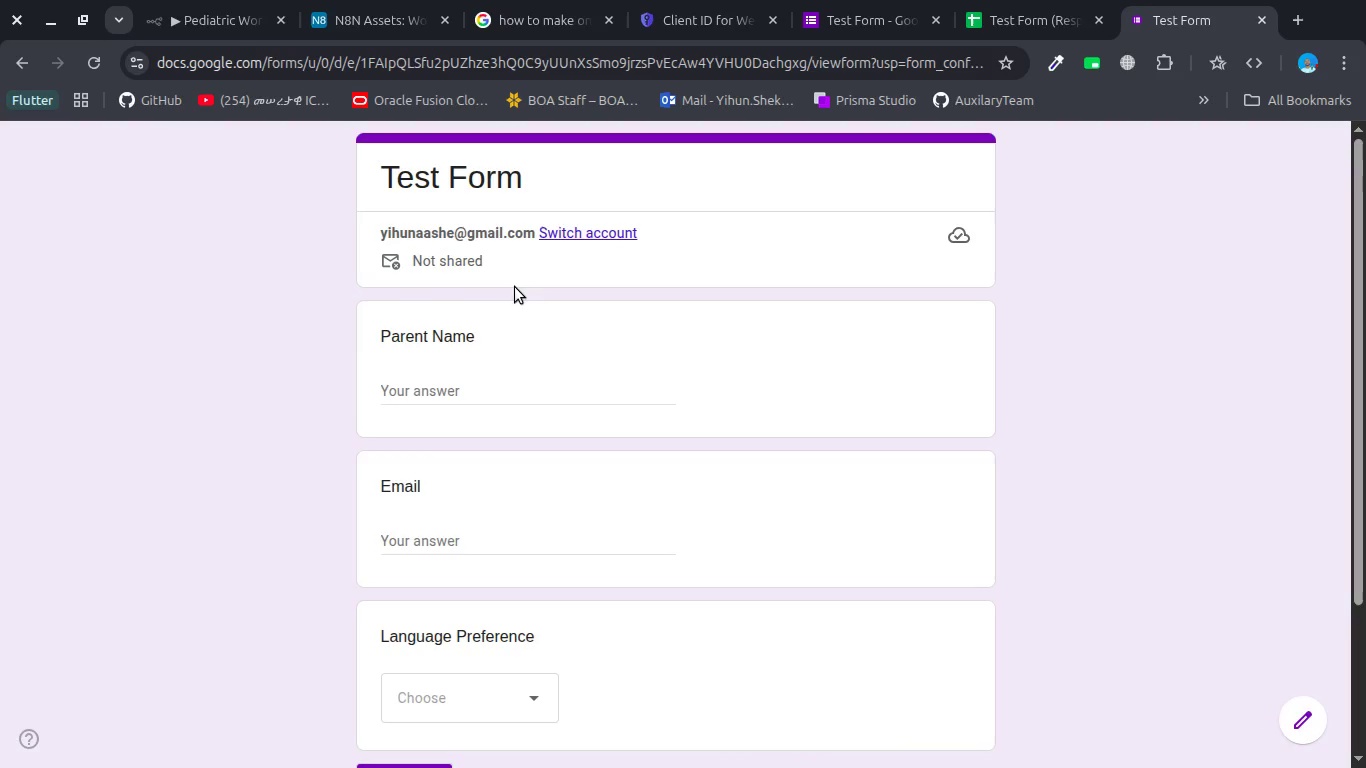 
left_click([486, 384])
 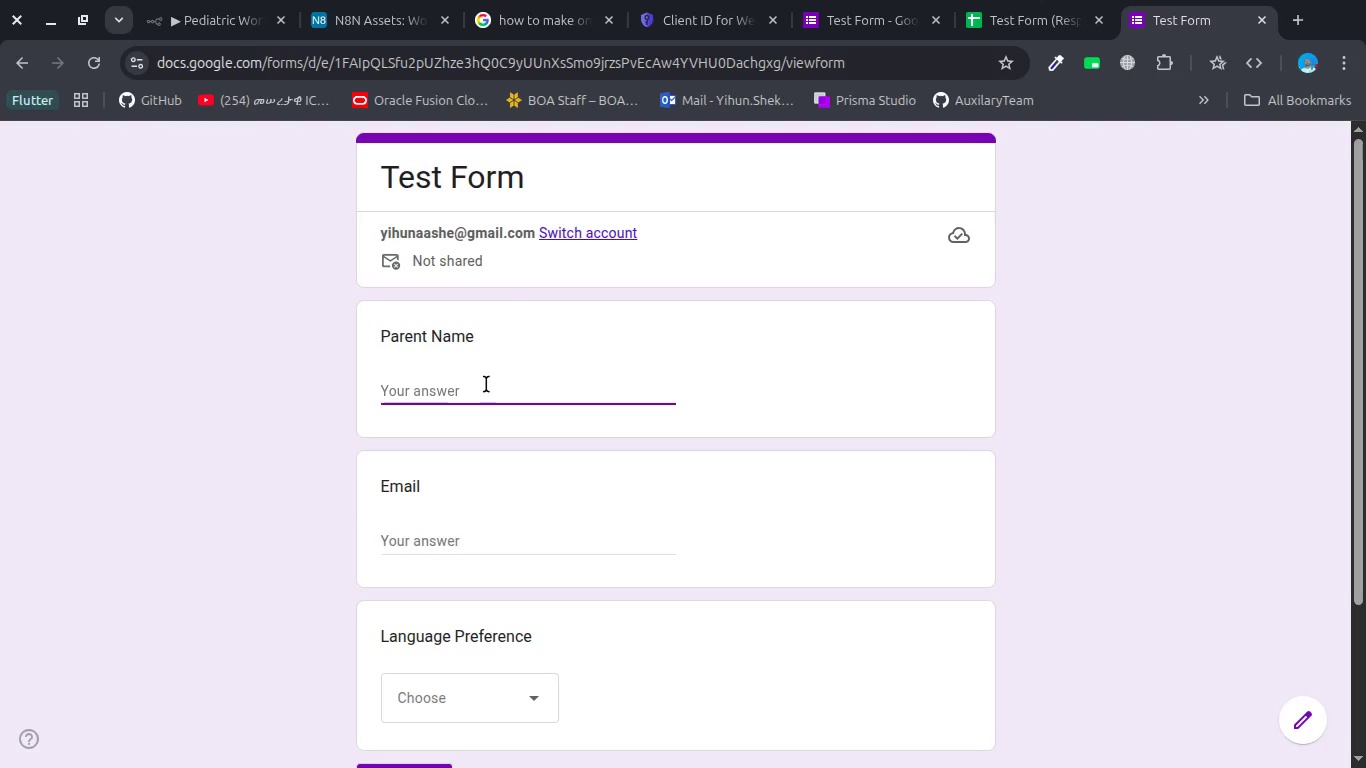 
type(Yihun Assefa)
 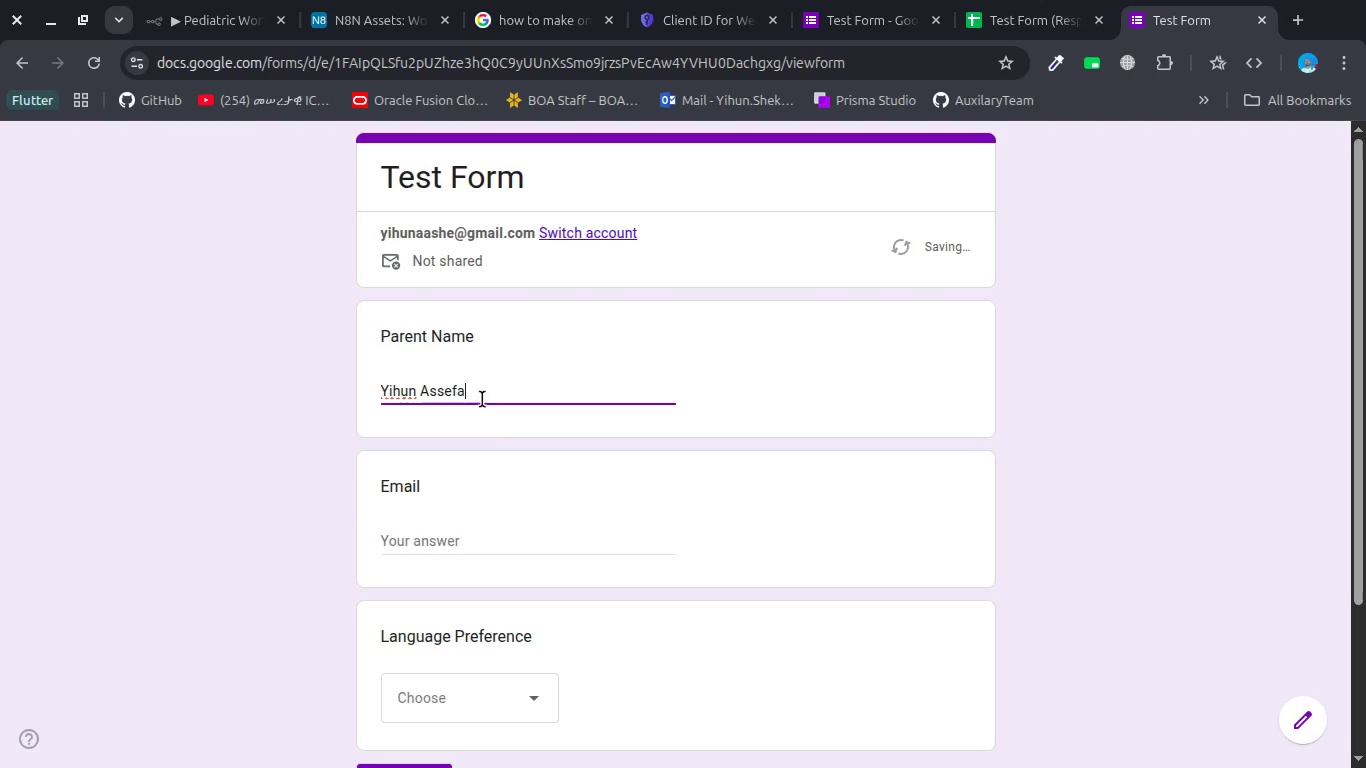 